 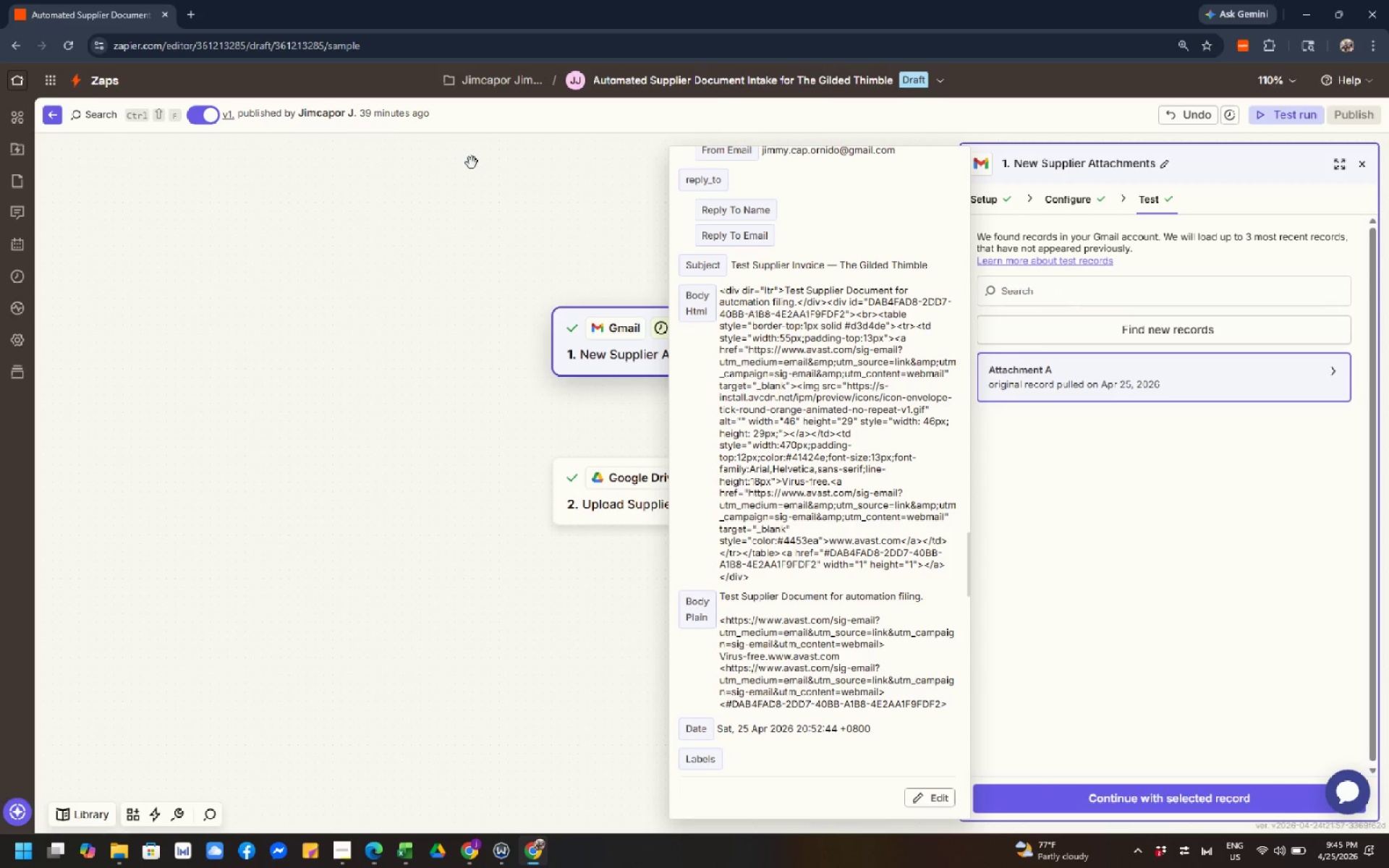 
left_click([589, 608])
 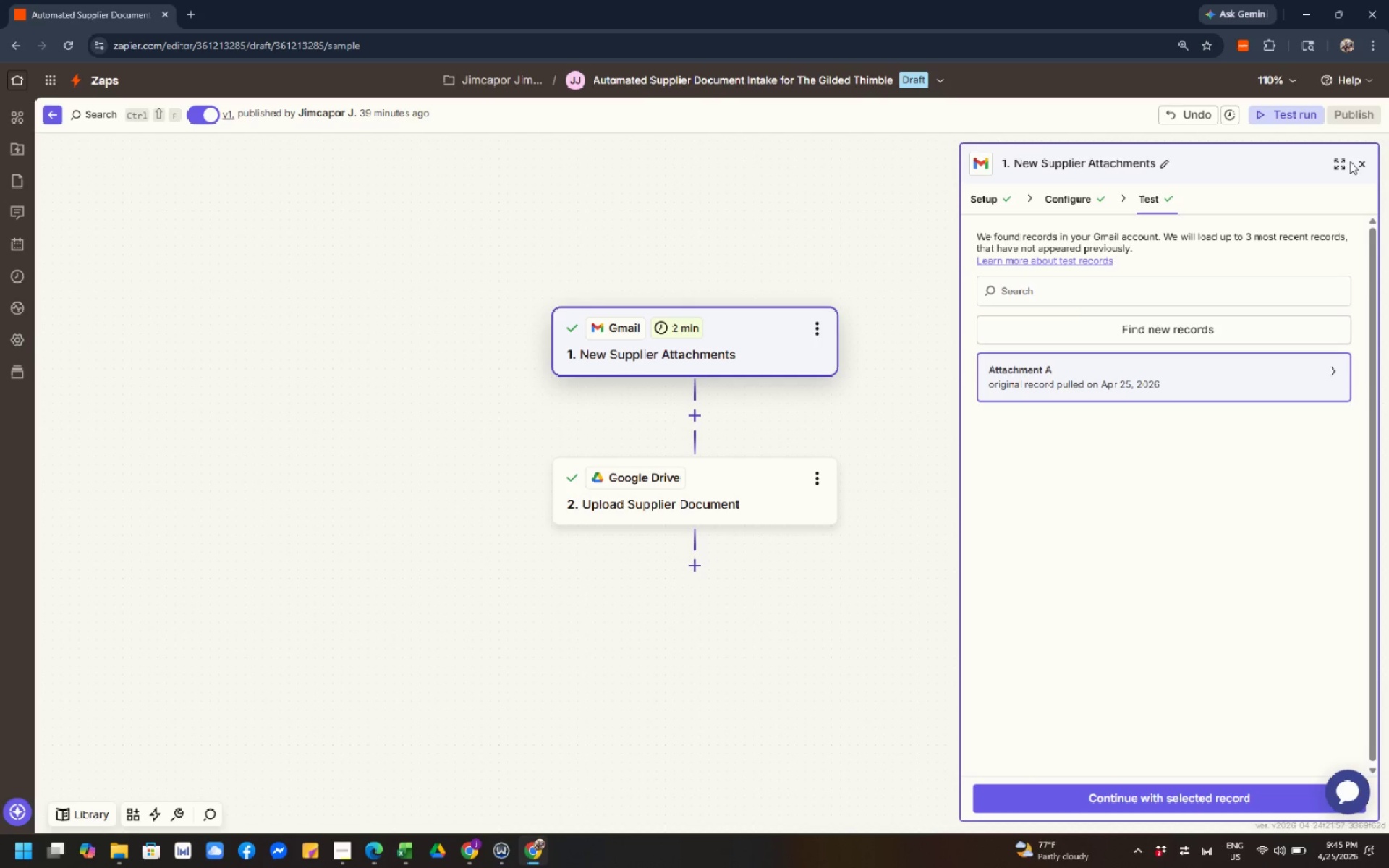 
left_click([1355, 163])
 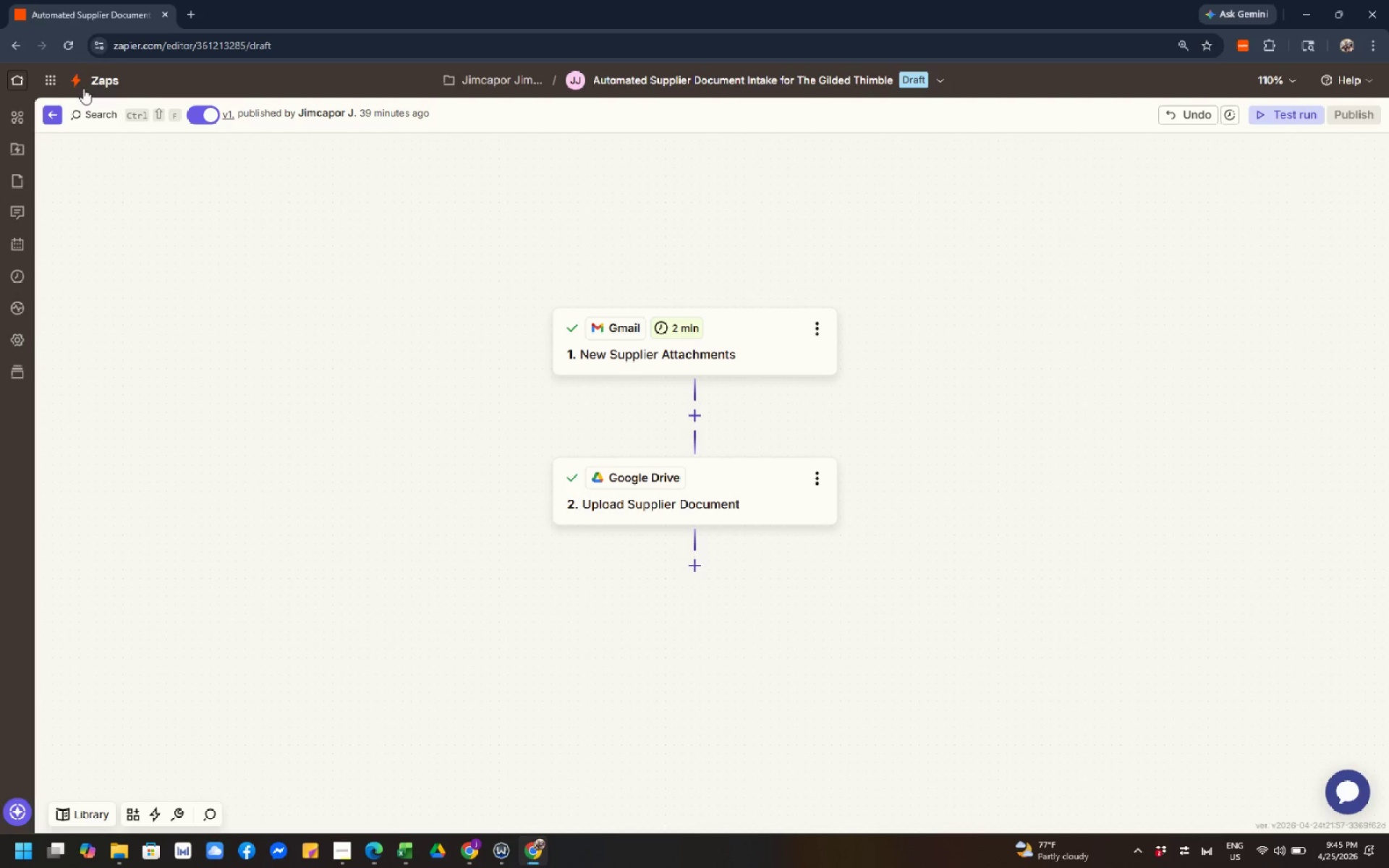 
left_click([60, 48])
 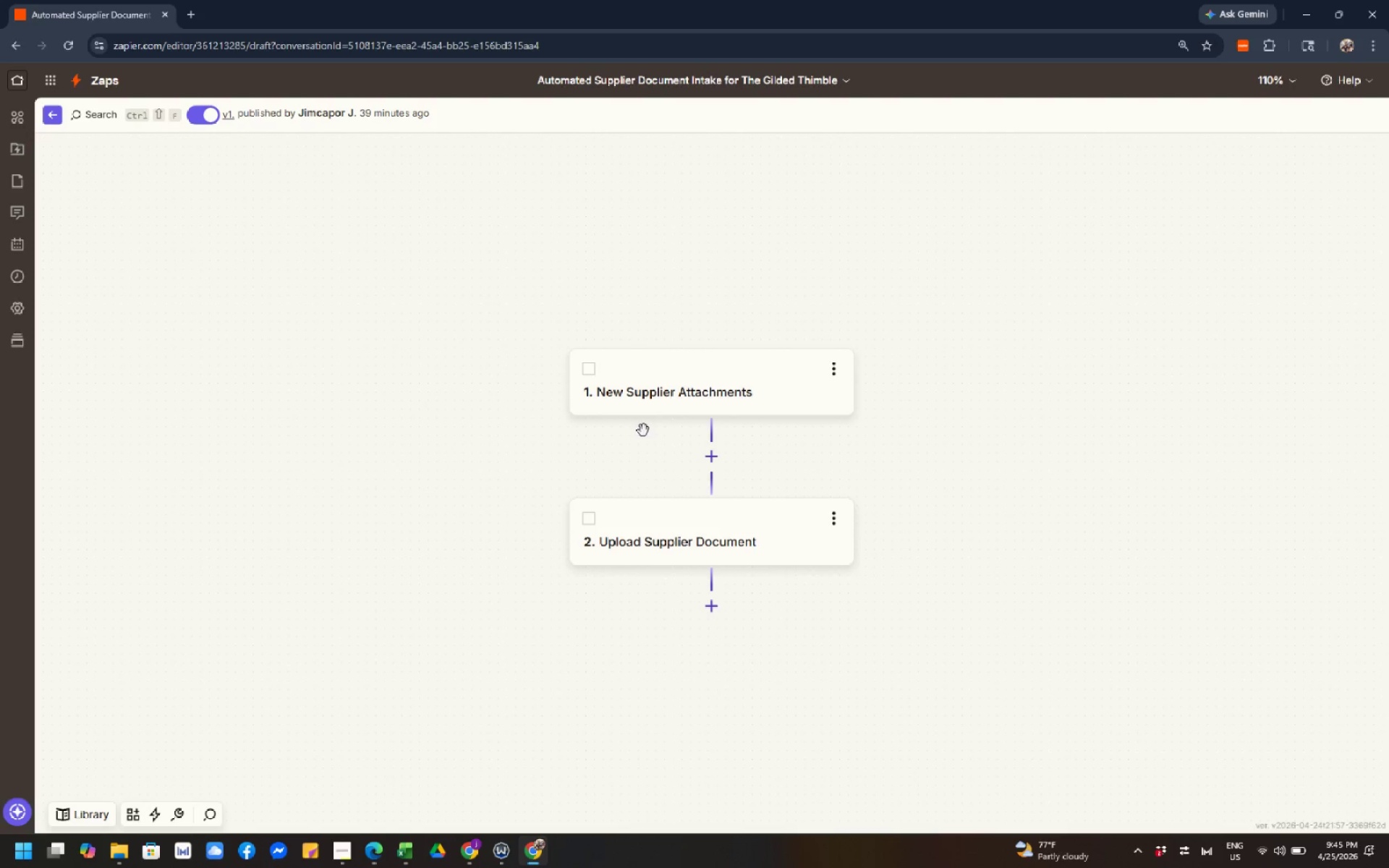 
left_click([972, 292])
 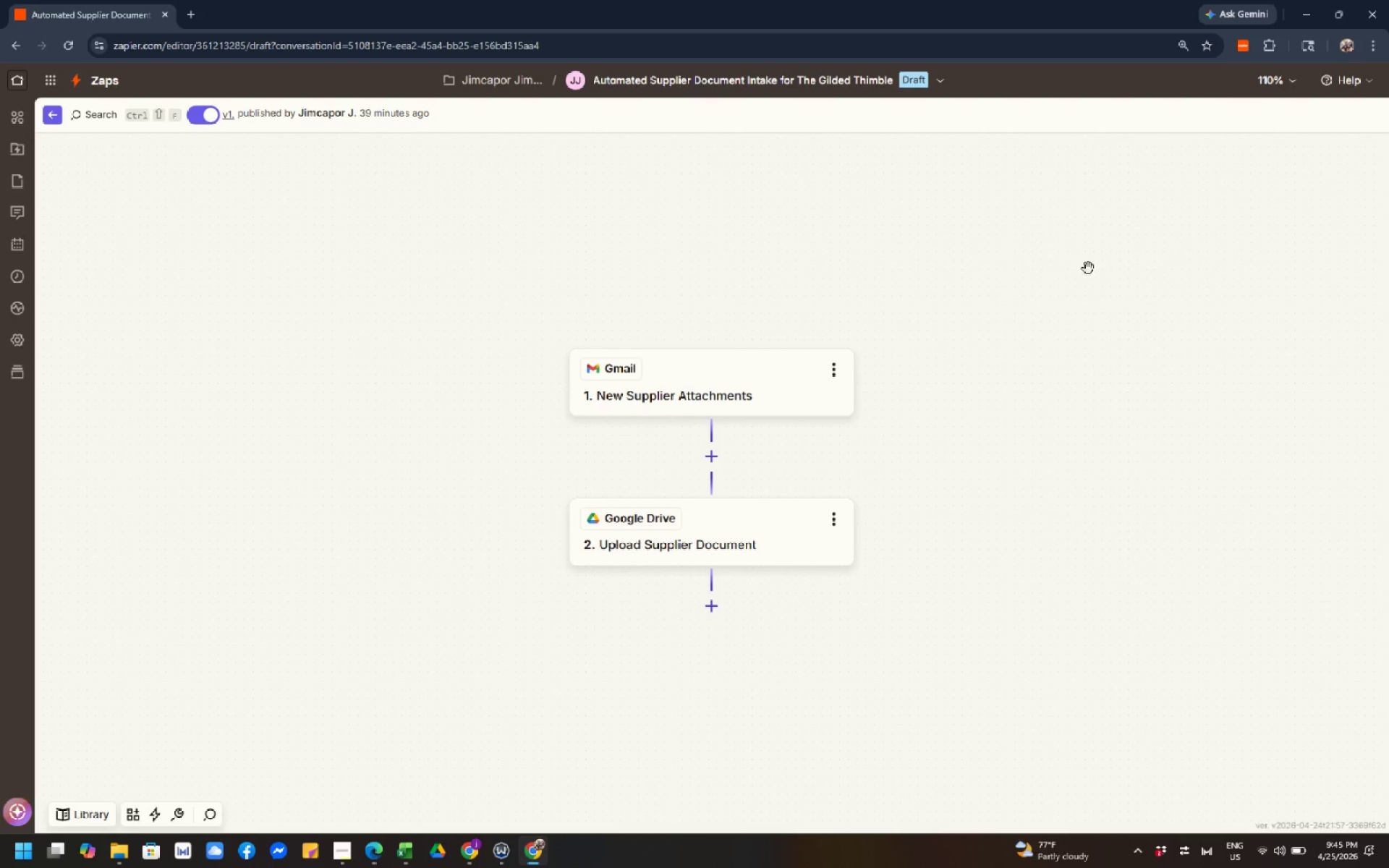 
left_click([1114, 237])
 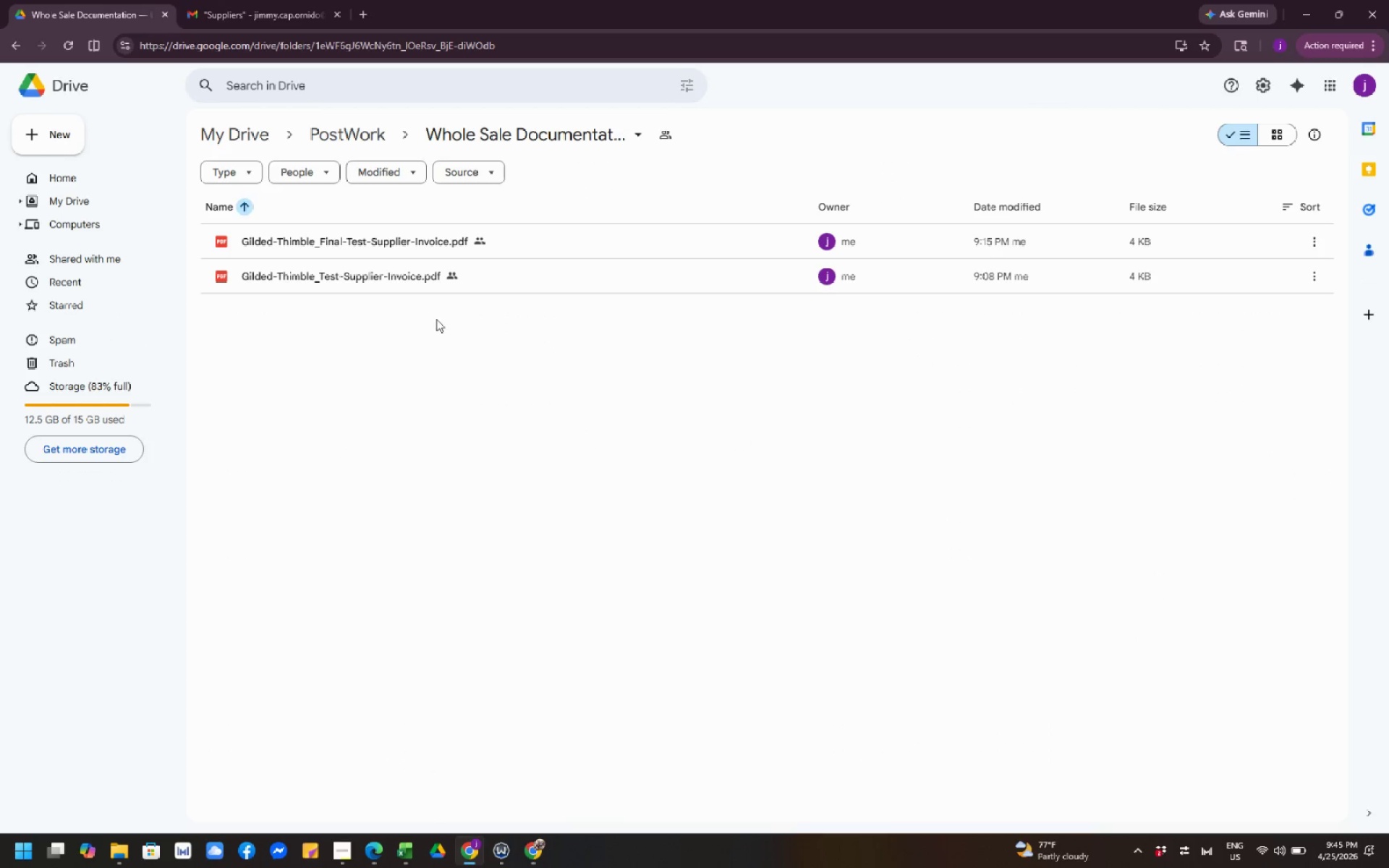 
wait(5.22)
 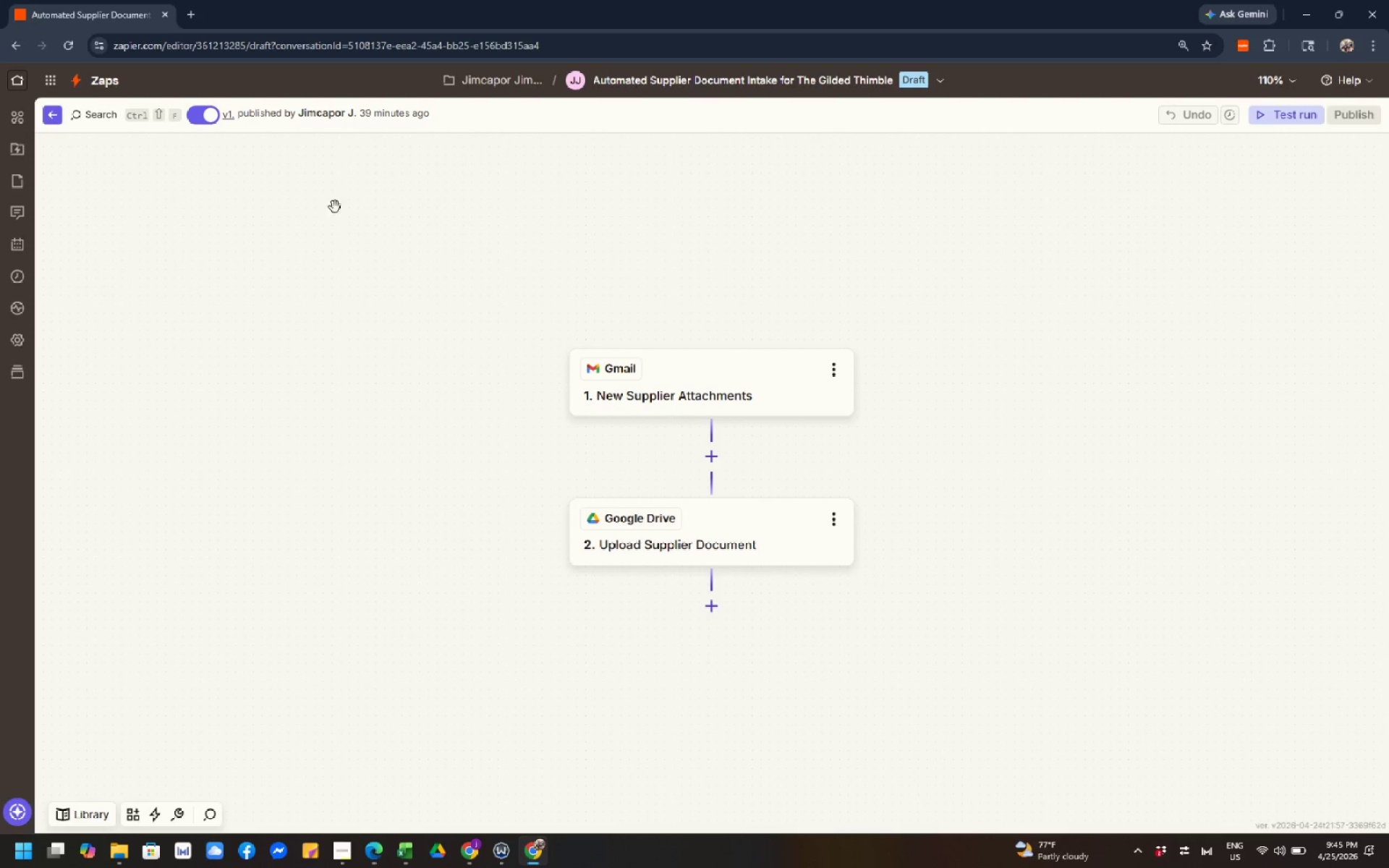 
left_click([534, 864])
 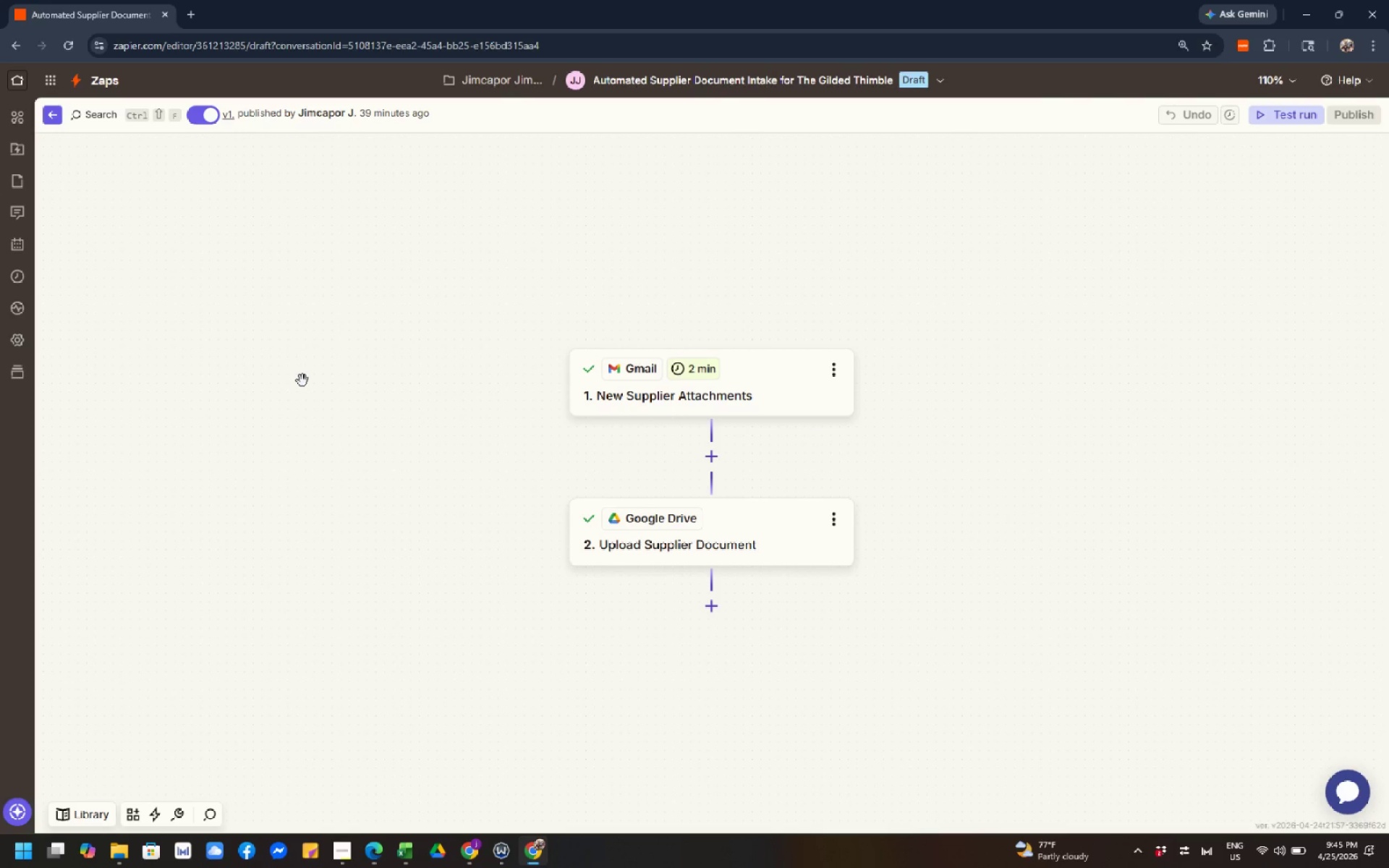 
left_click([302, 380])
 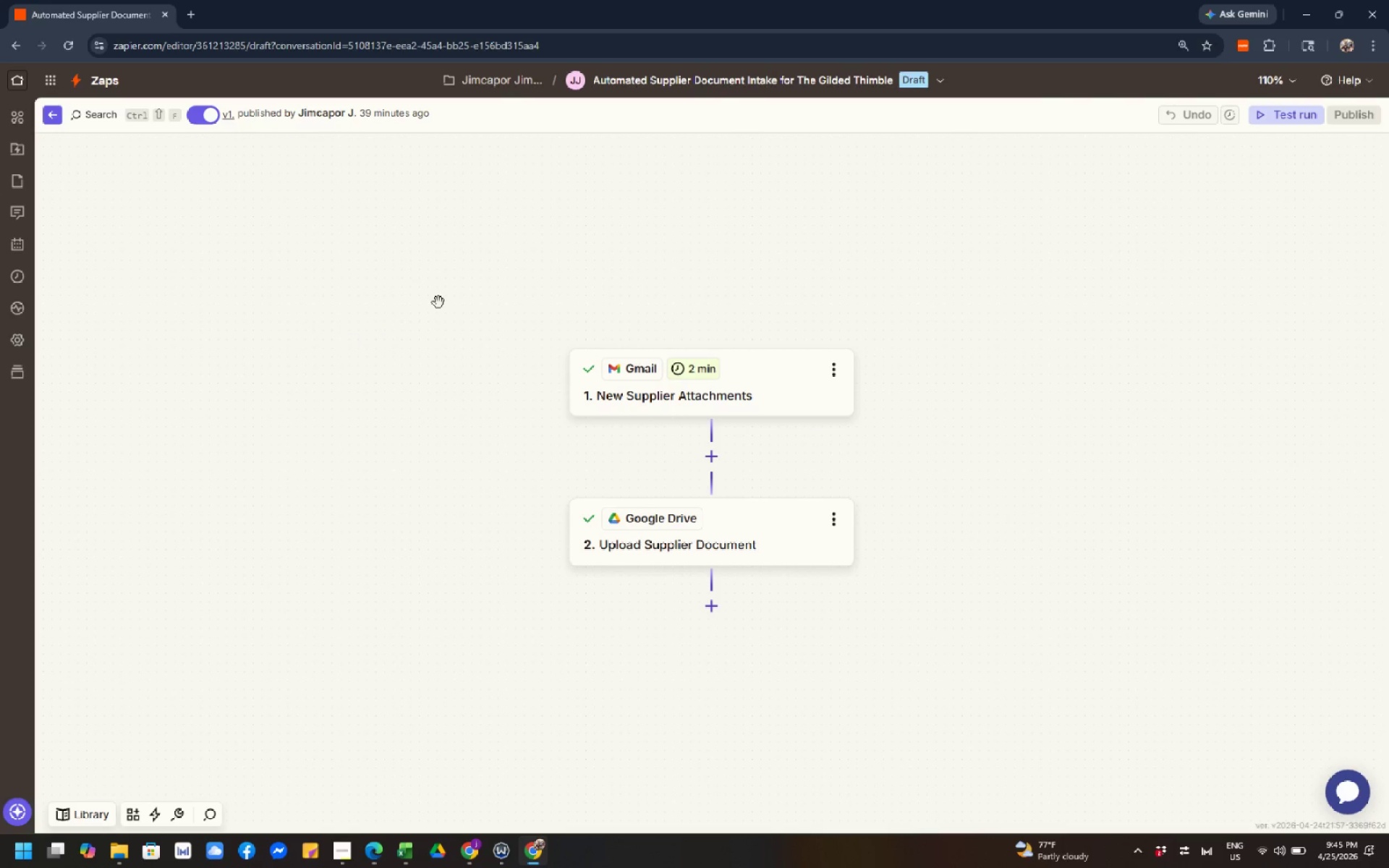 
left_click([912, 224])
 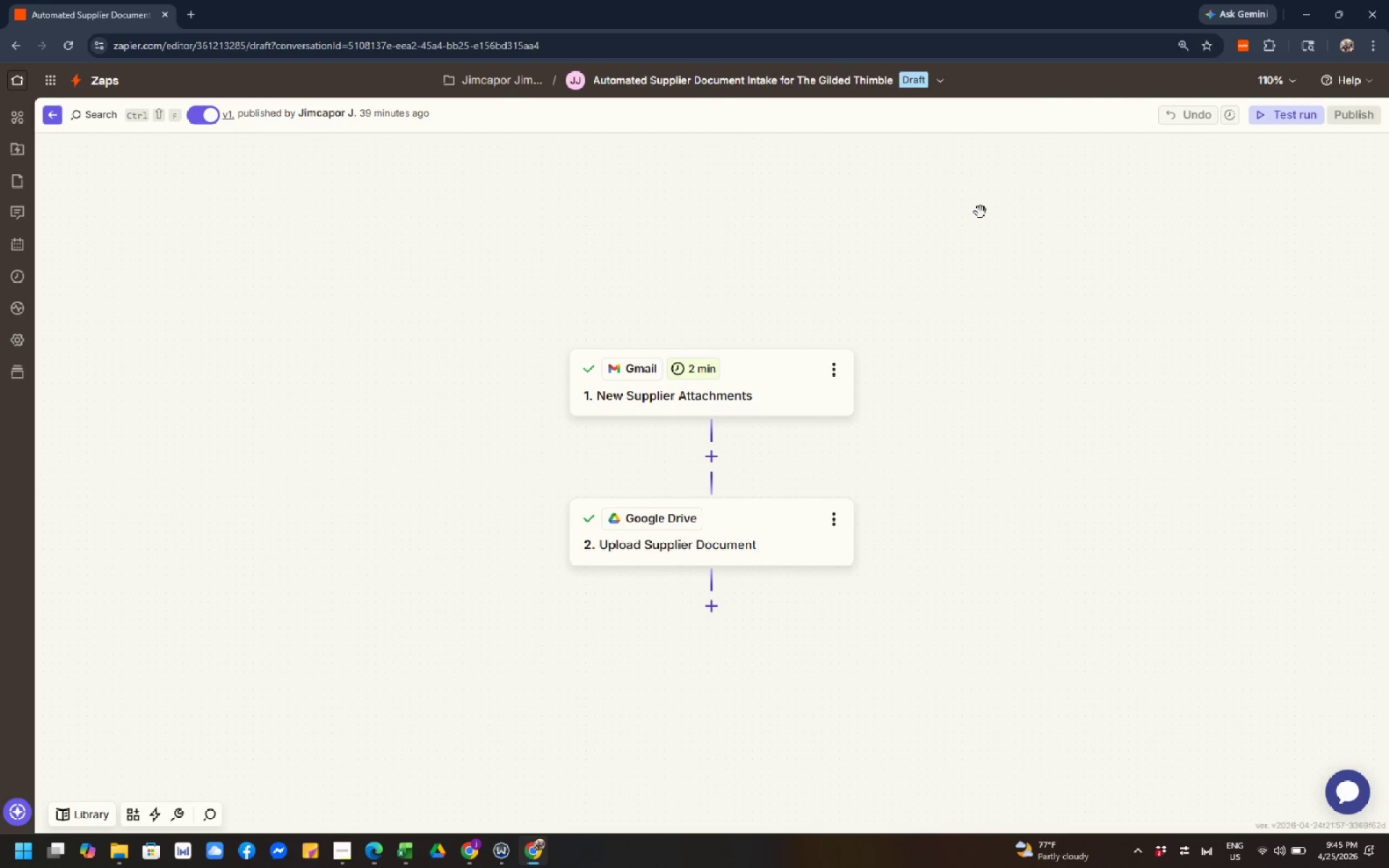 
left_click([1000, 210])
 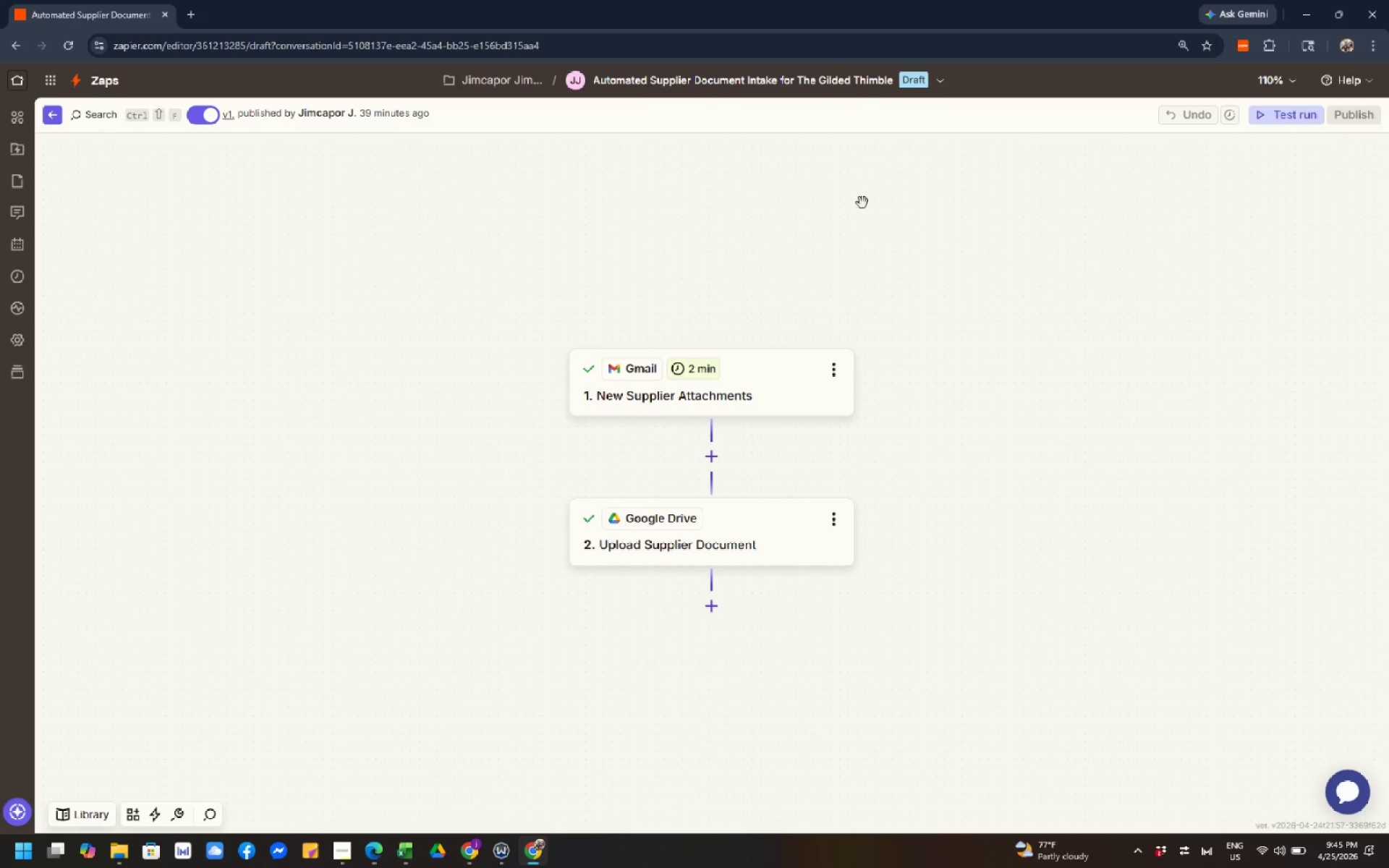 
left_click([718, 214])
 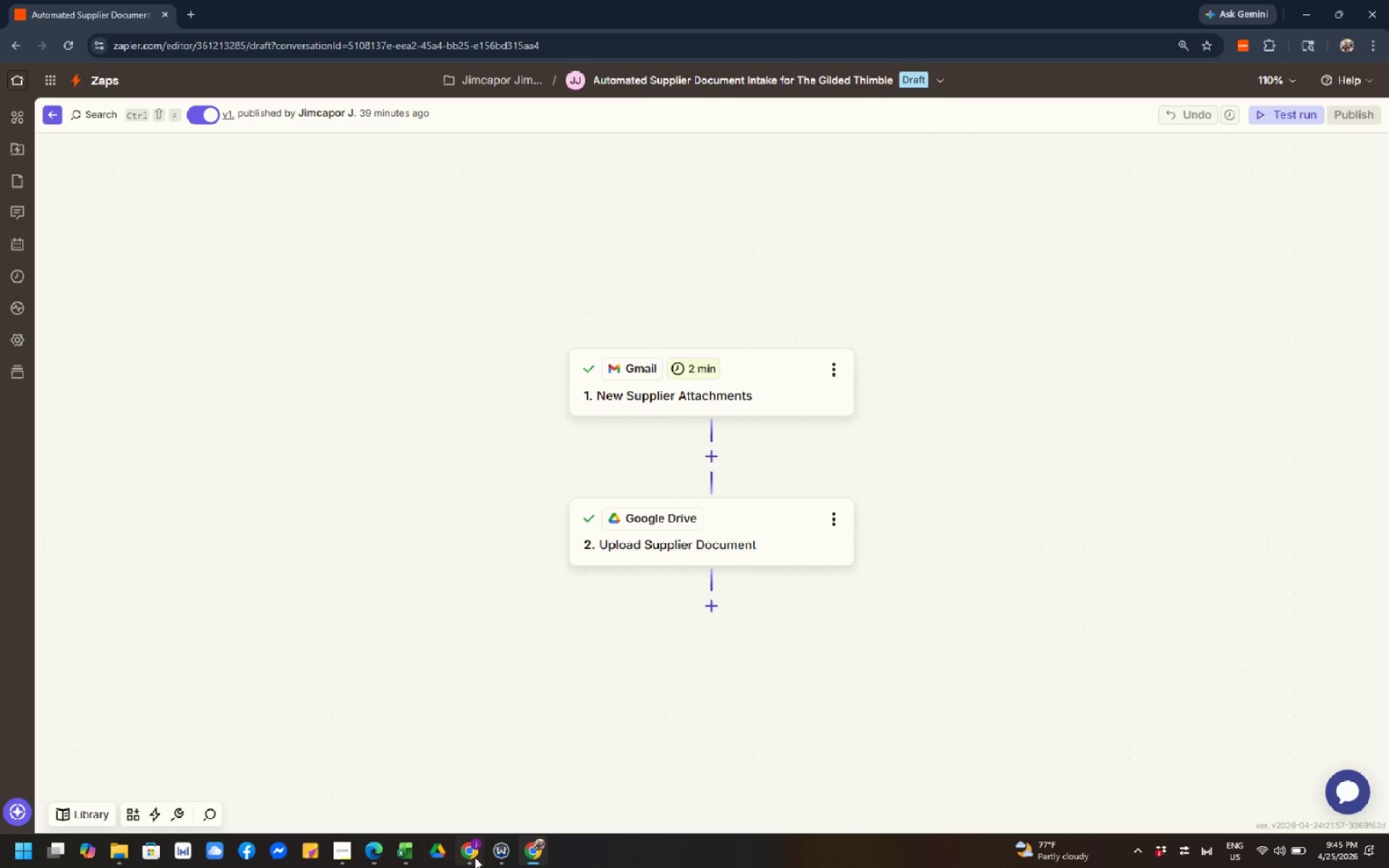 
left_click([464, 857])
 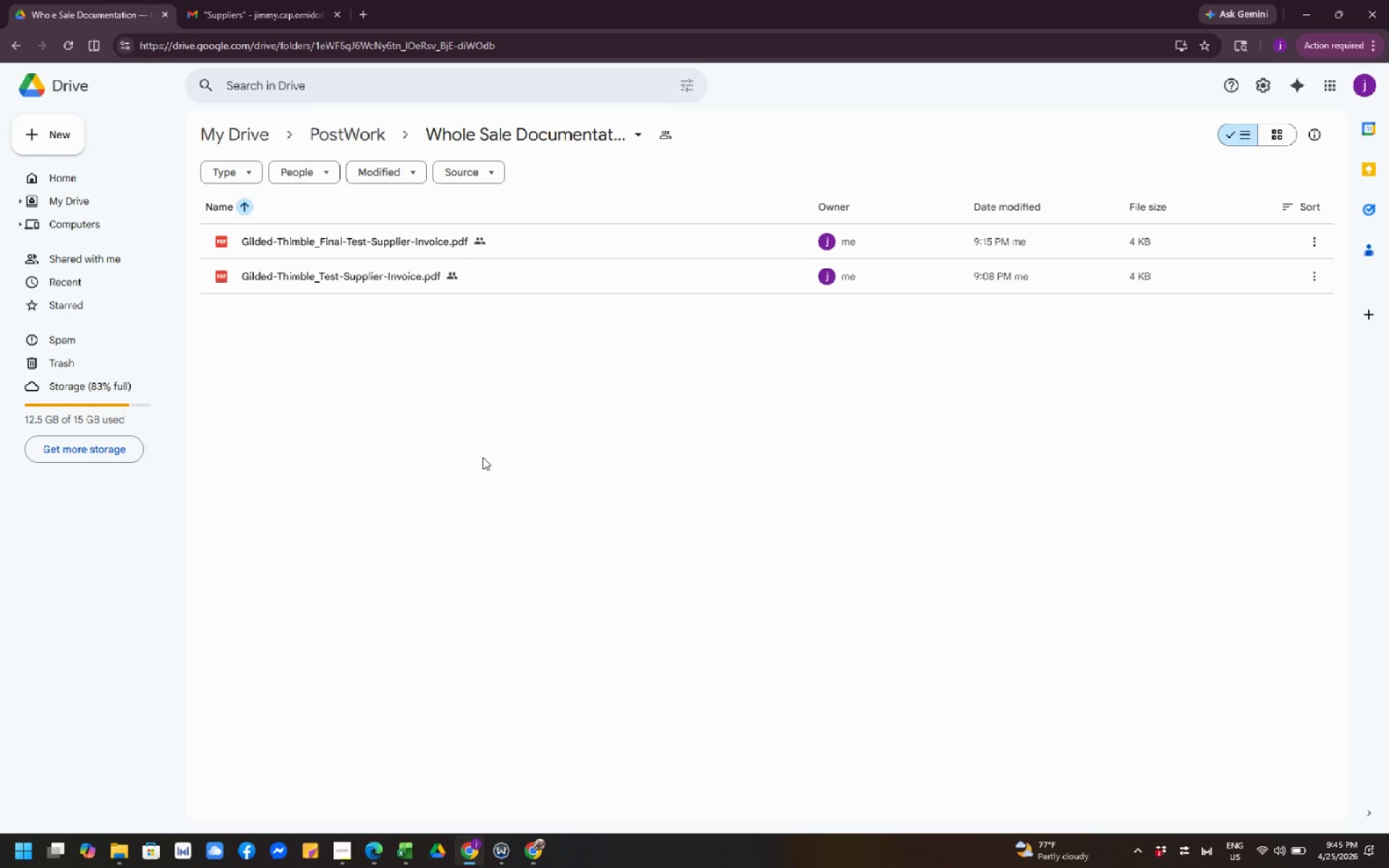 
left_click([483, 457])
 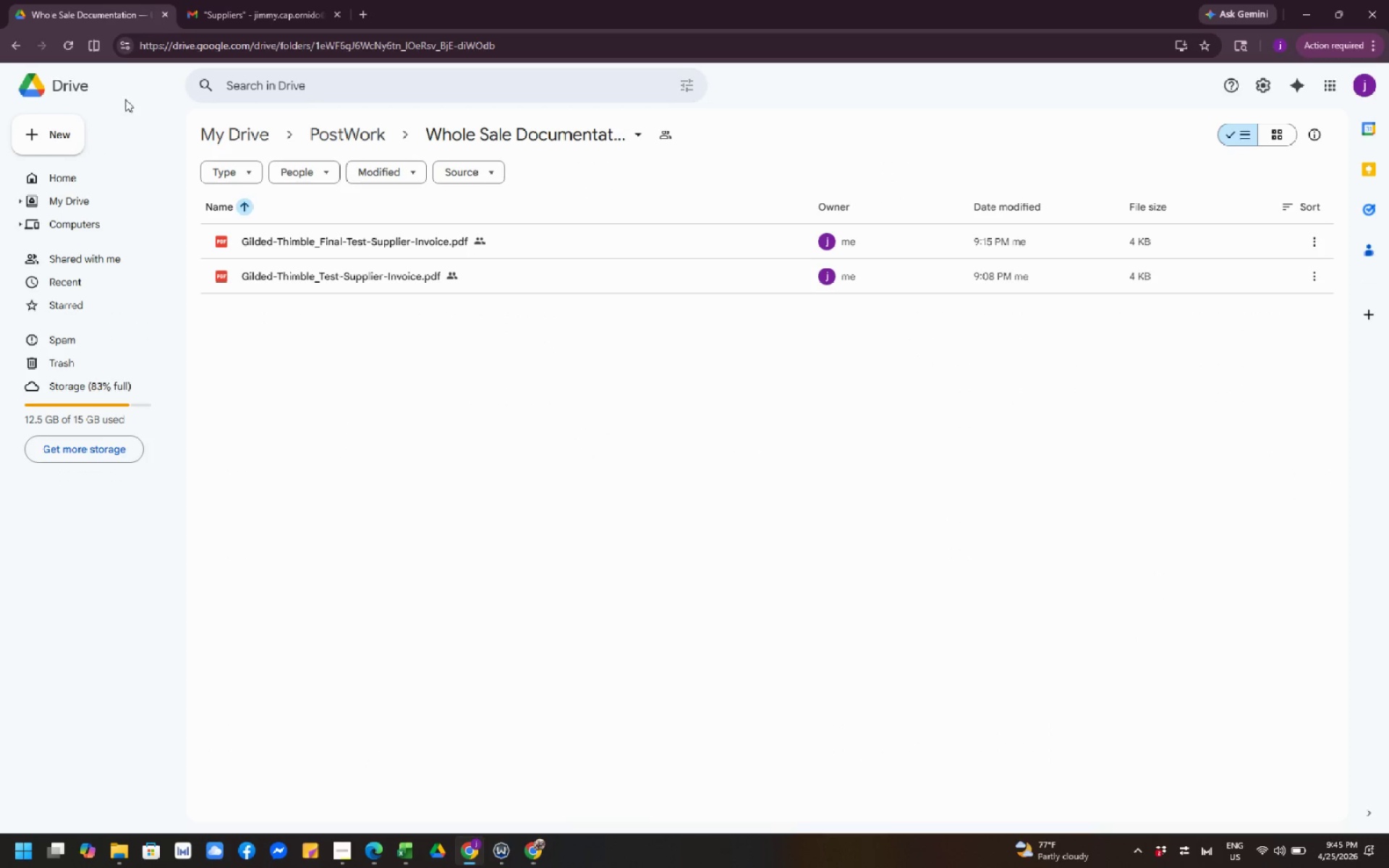 
left_click([216, 9])
 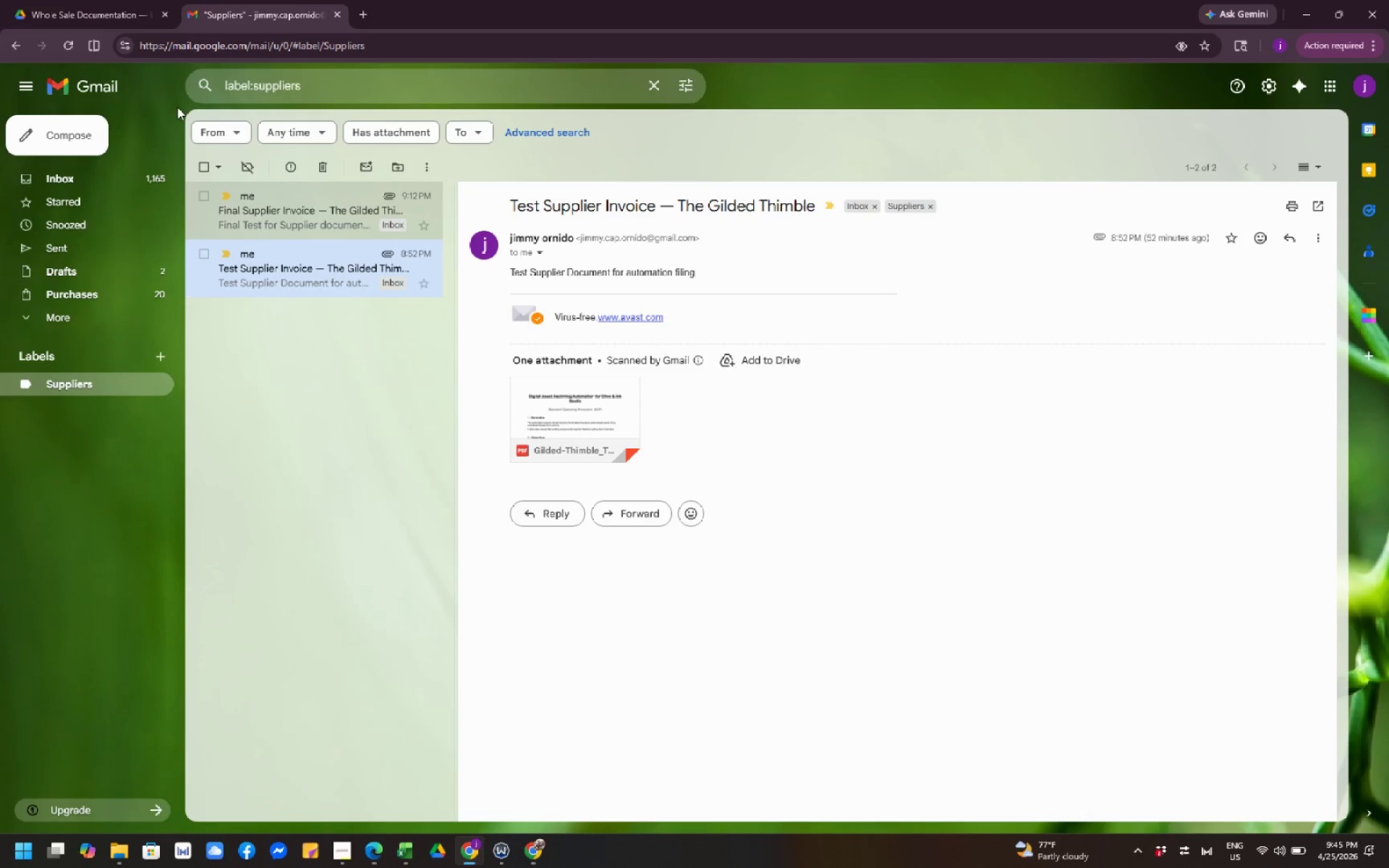 
left_click([102, 12])
 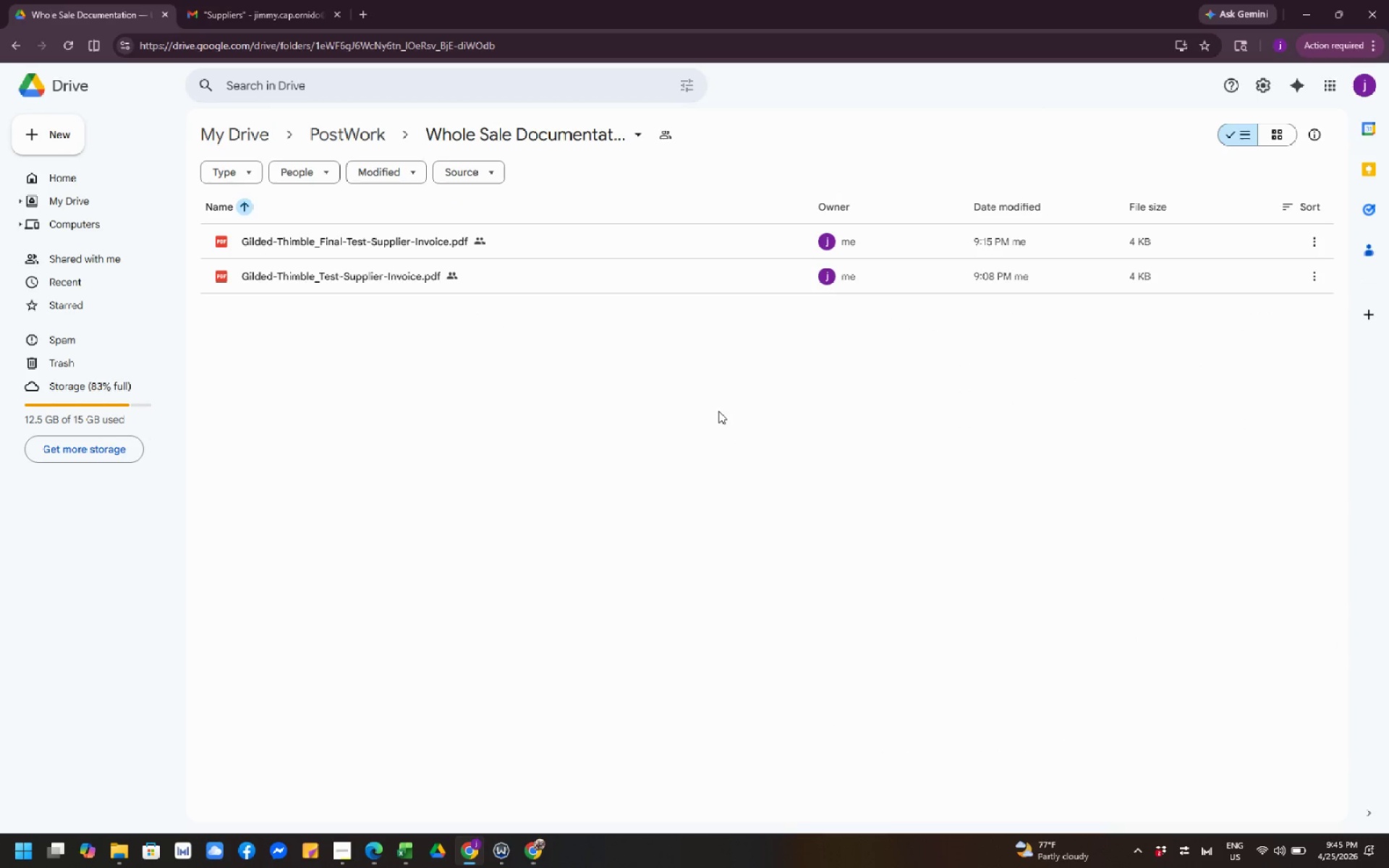 
left_click([739, 440])
 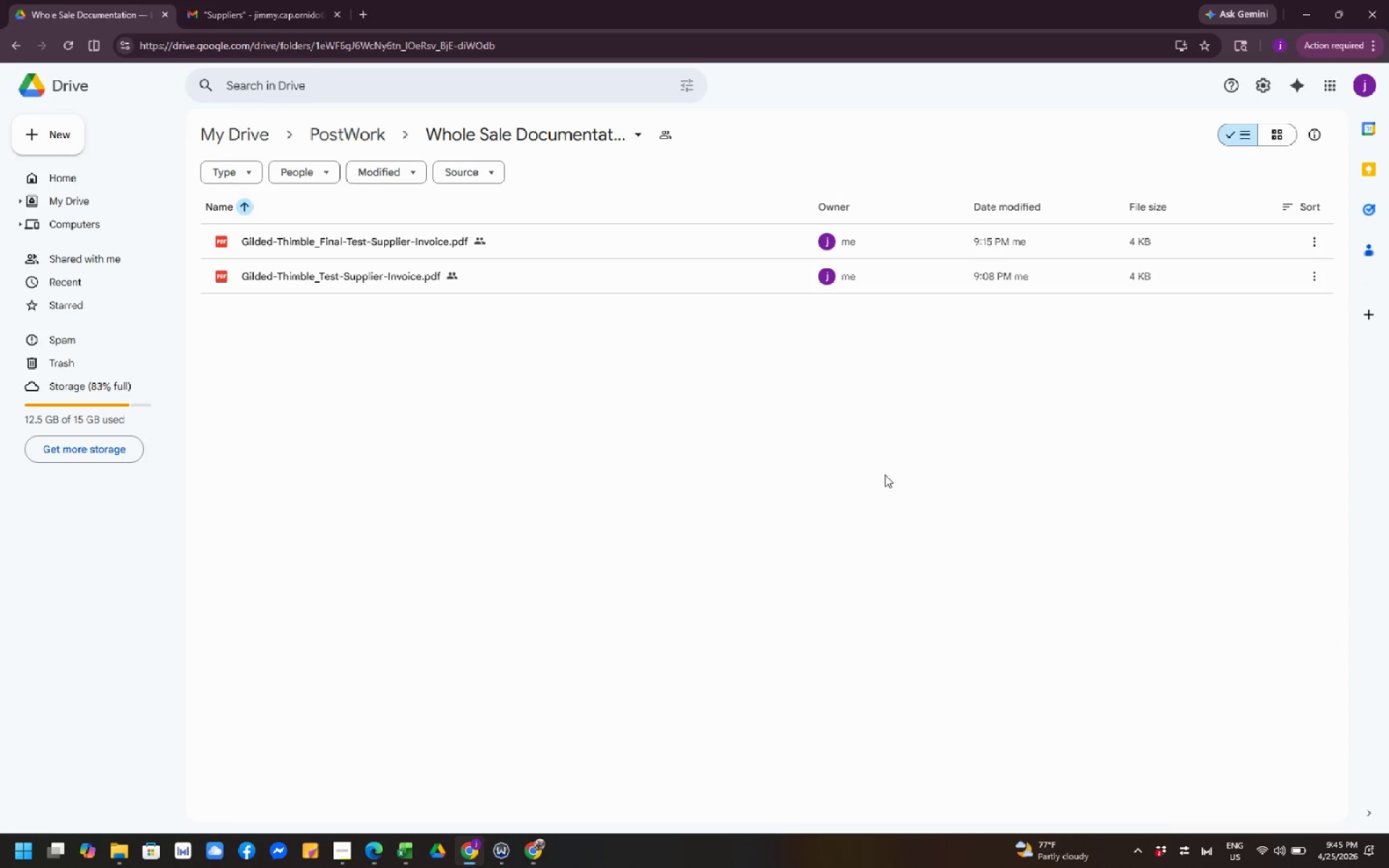 
left_click([901, 480])
 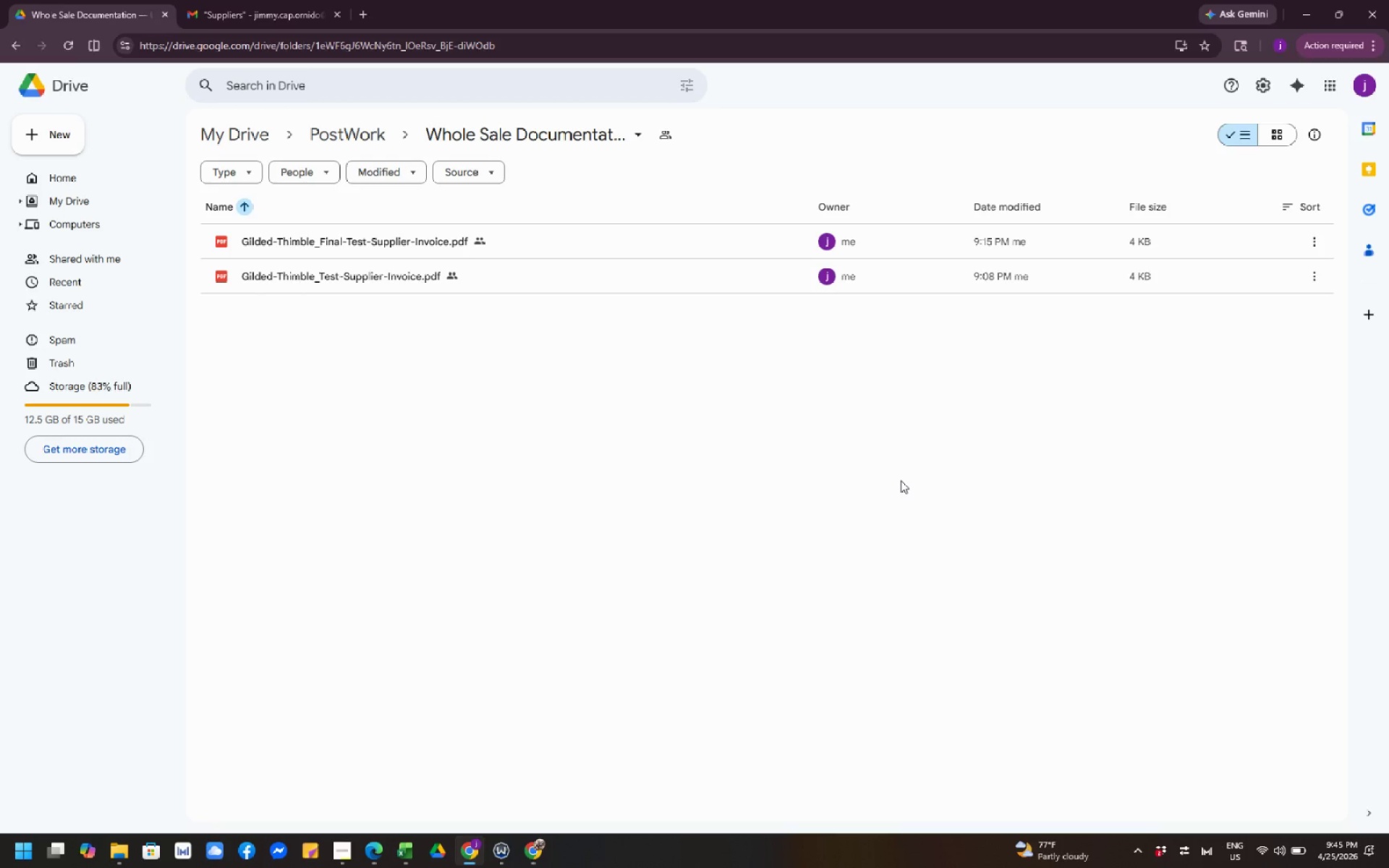 
left_click([906, 486])
 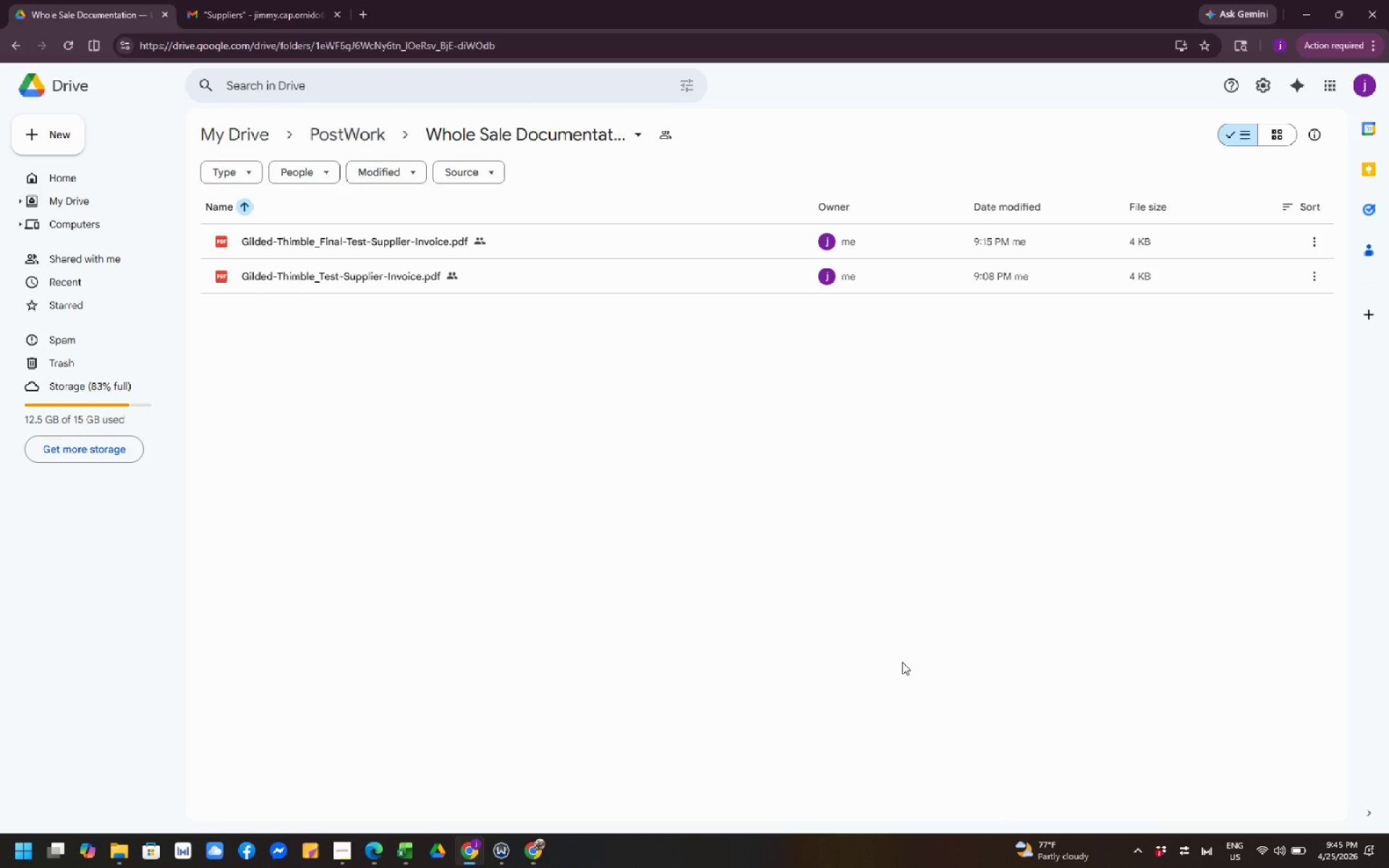 
left_click([804, 709])
 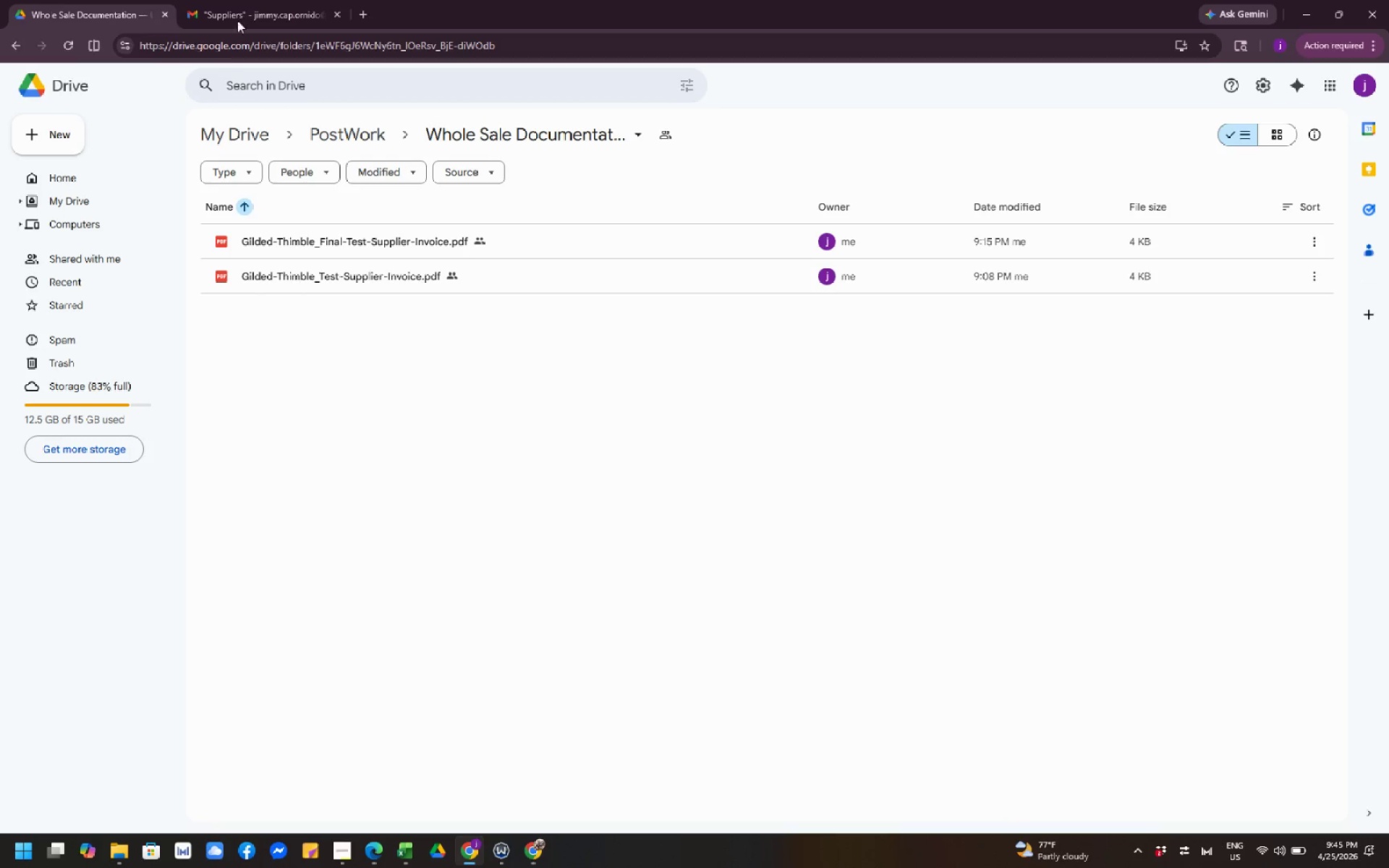 
left_click([249, 1])
 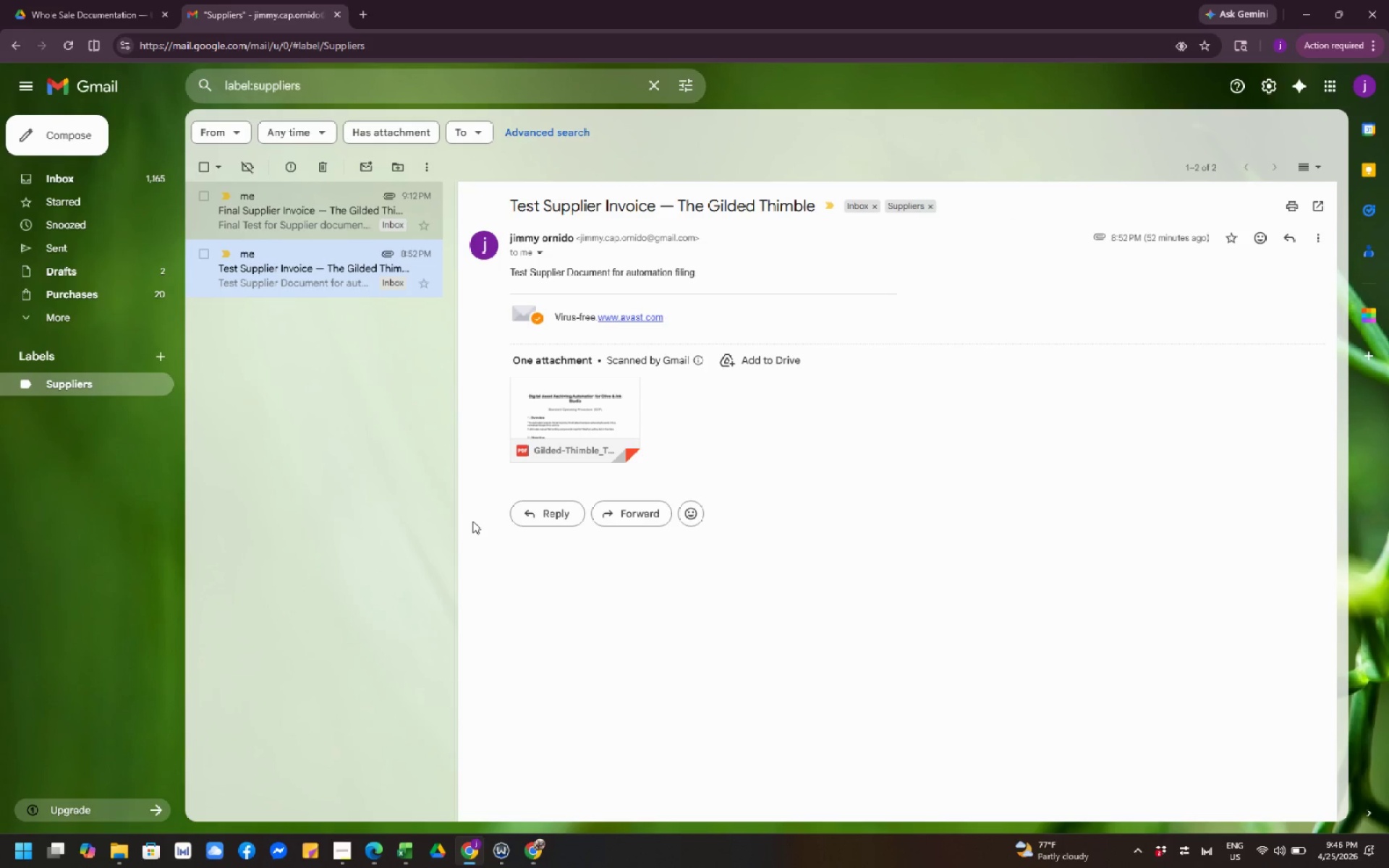 
wait(8.69)
 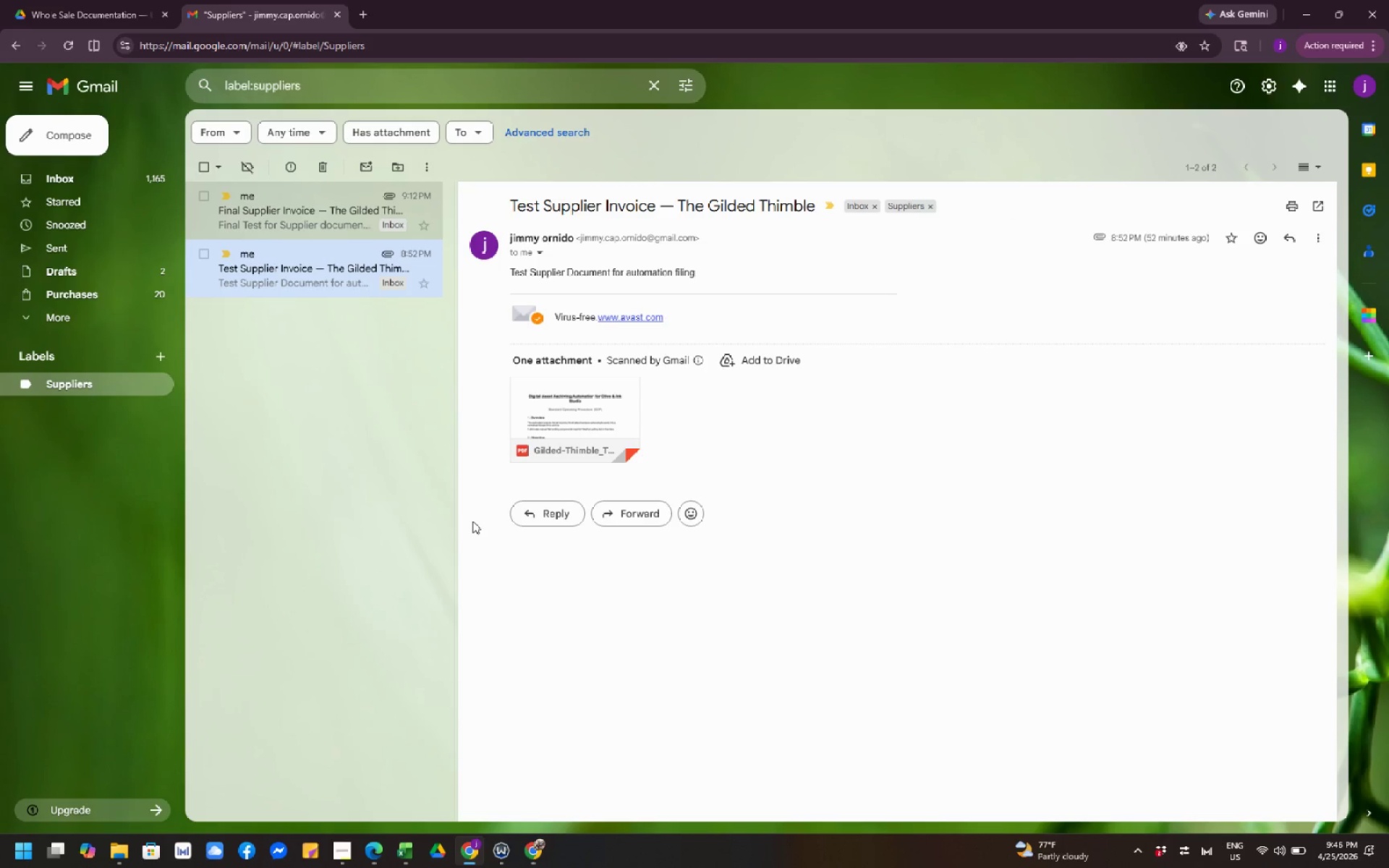 
left_click([51, 18])
 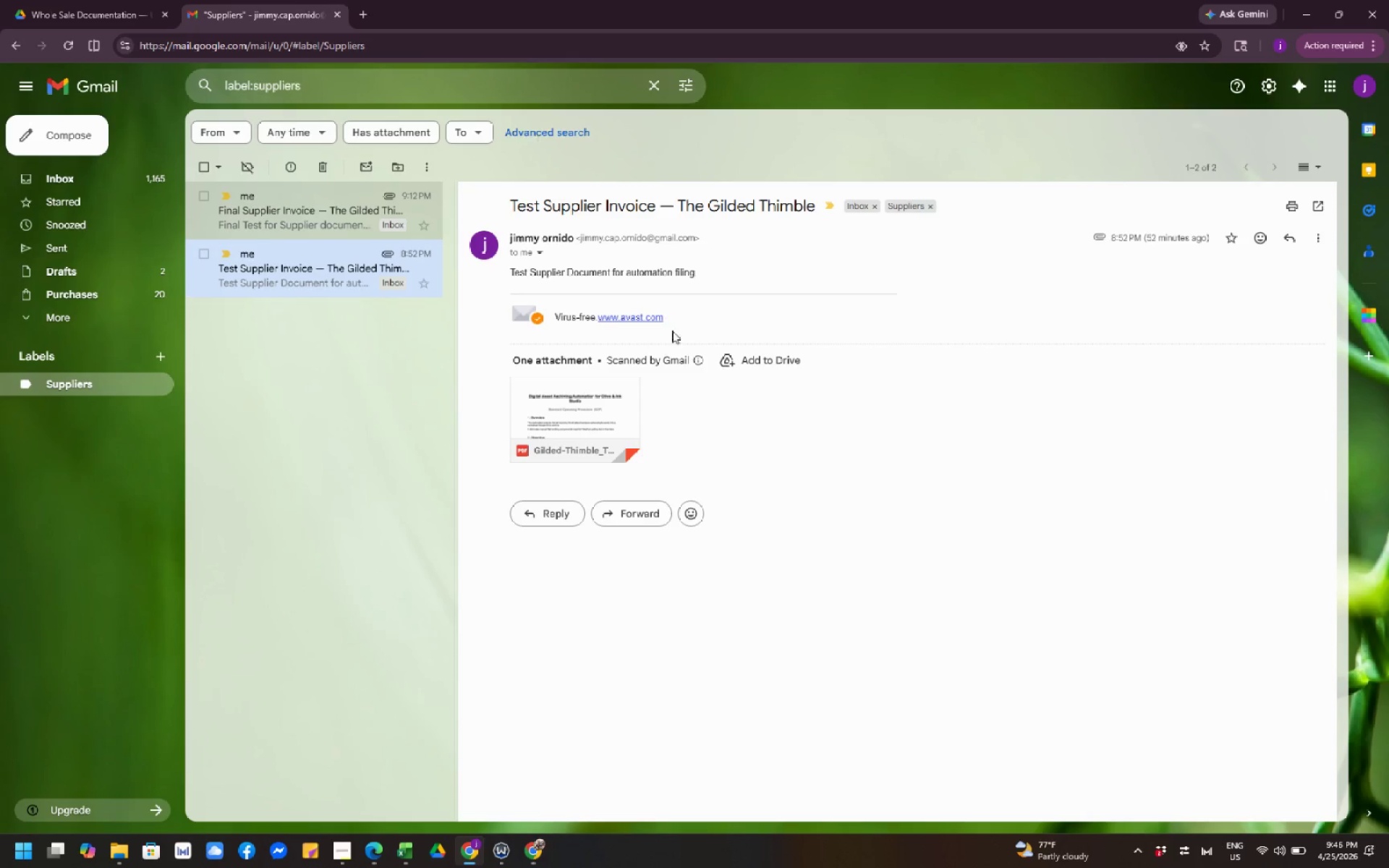 
left_click([960, 571])
 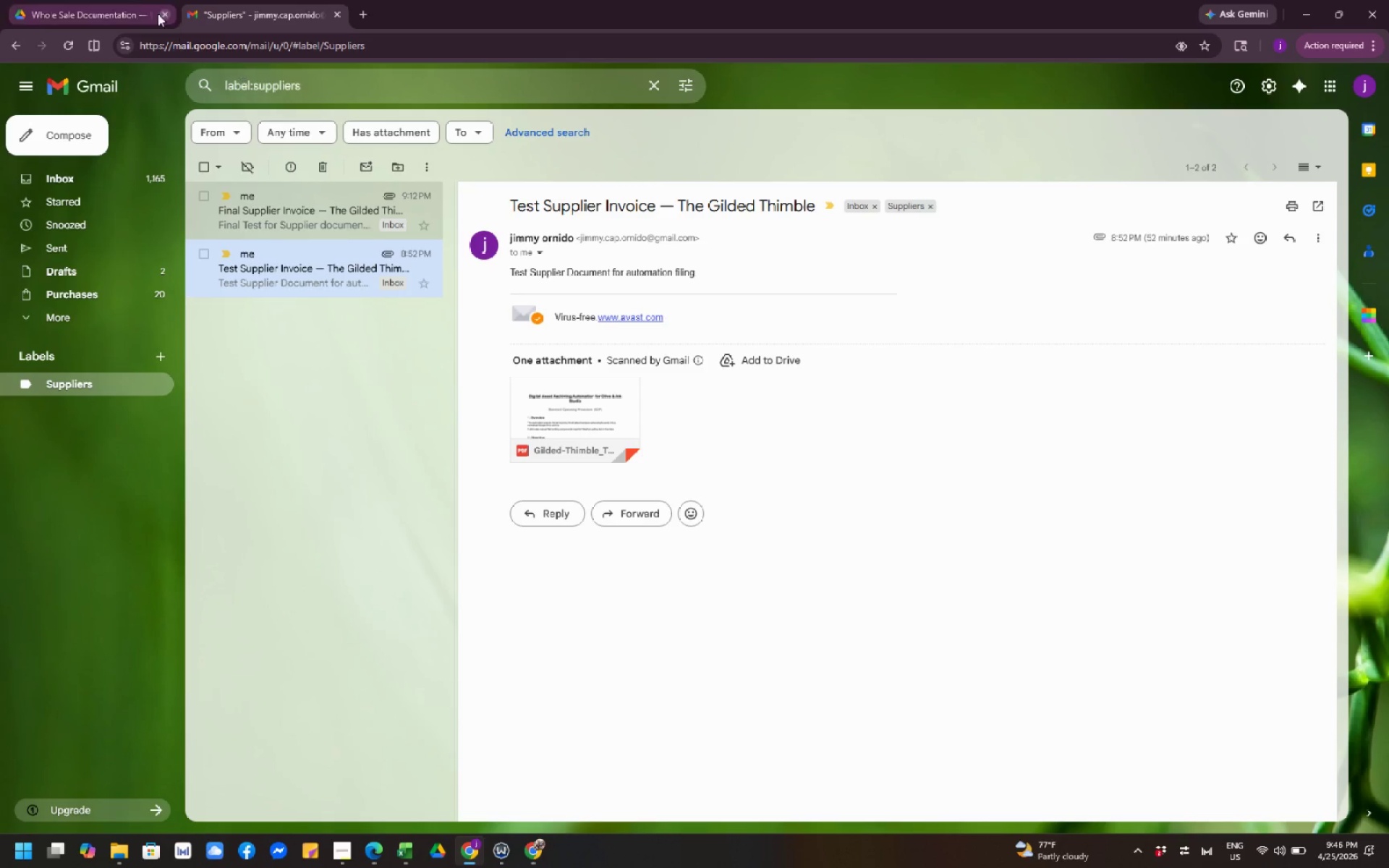 
left_click([99, 7])
 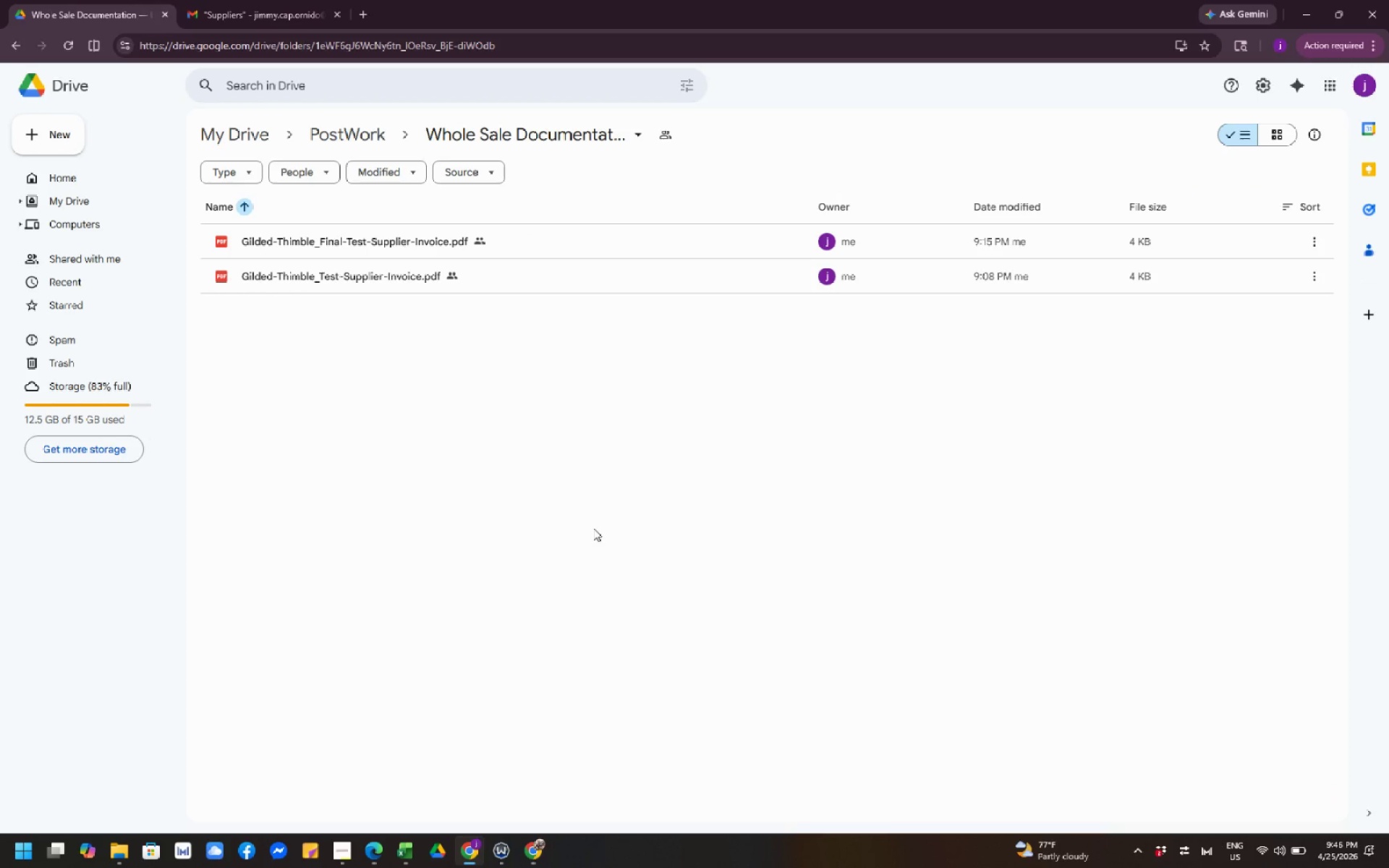 
wait(7.12)
 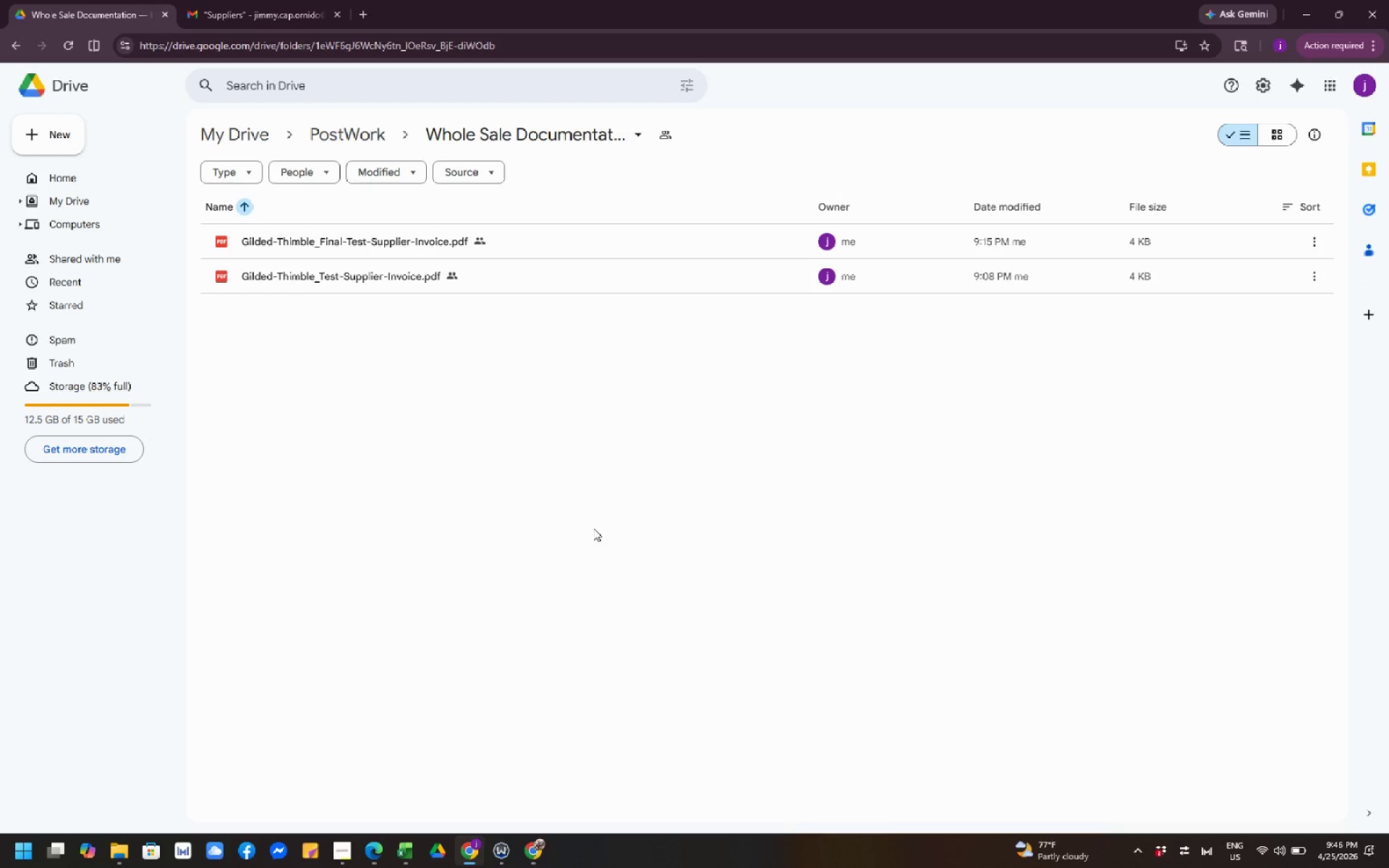 
left_click([599, 600])
 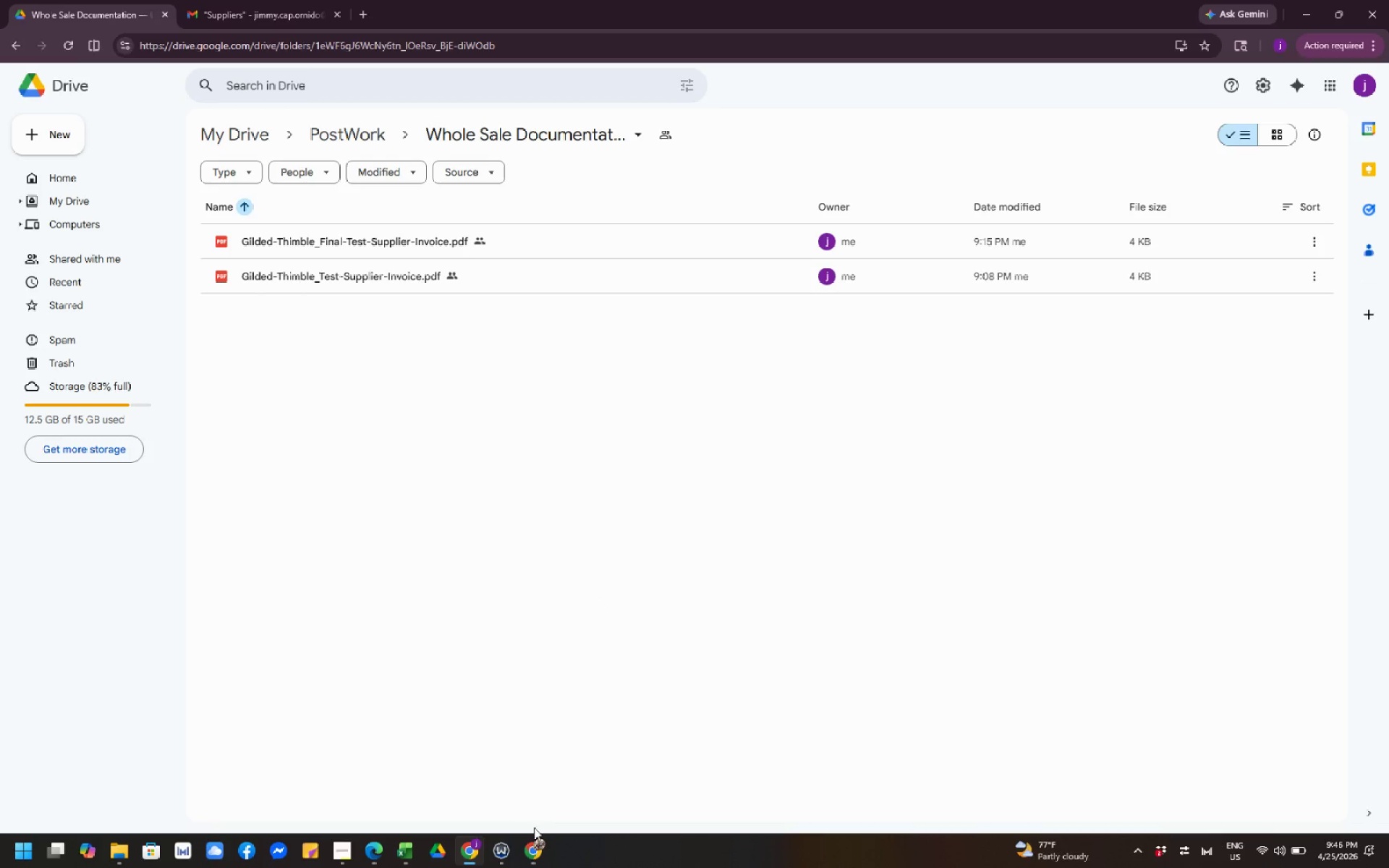 
left_click([536, 850])